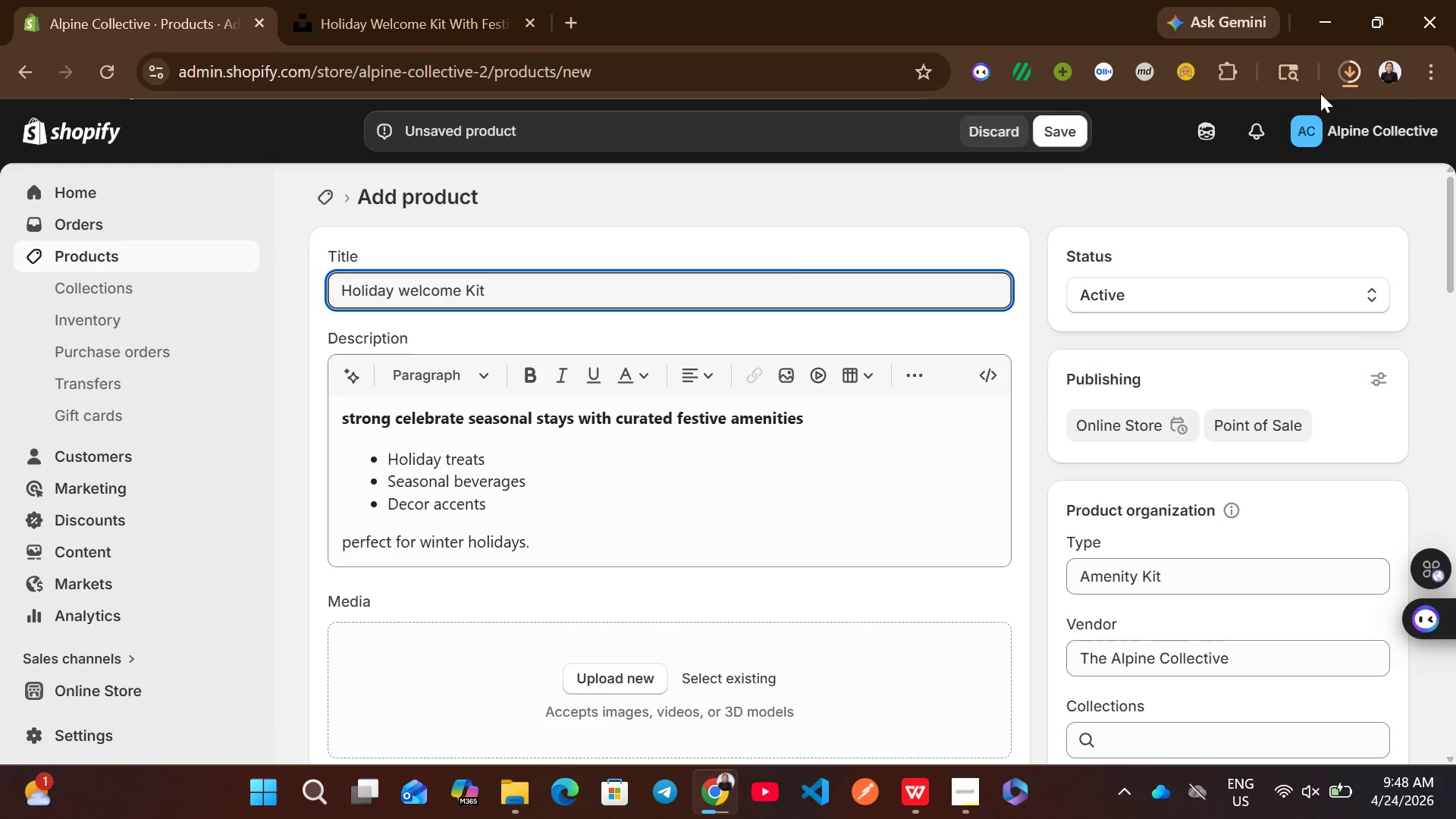 
left_click([1338, 73])
 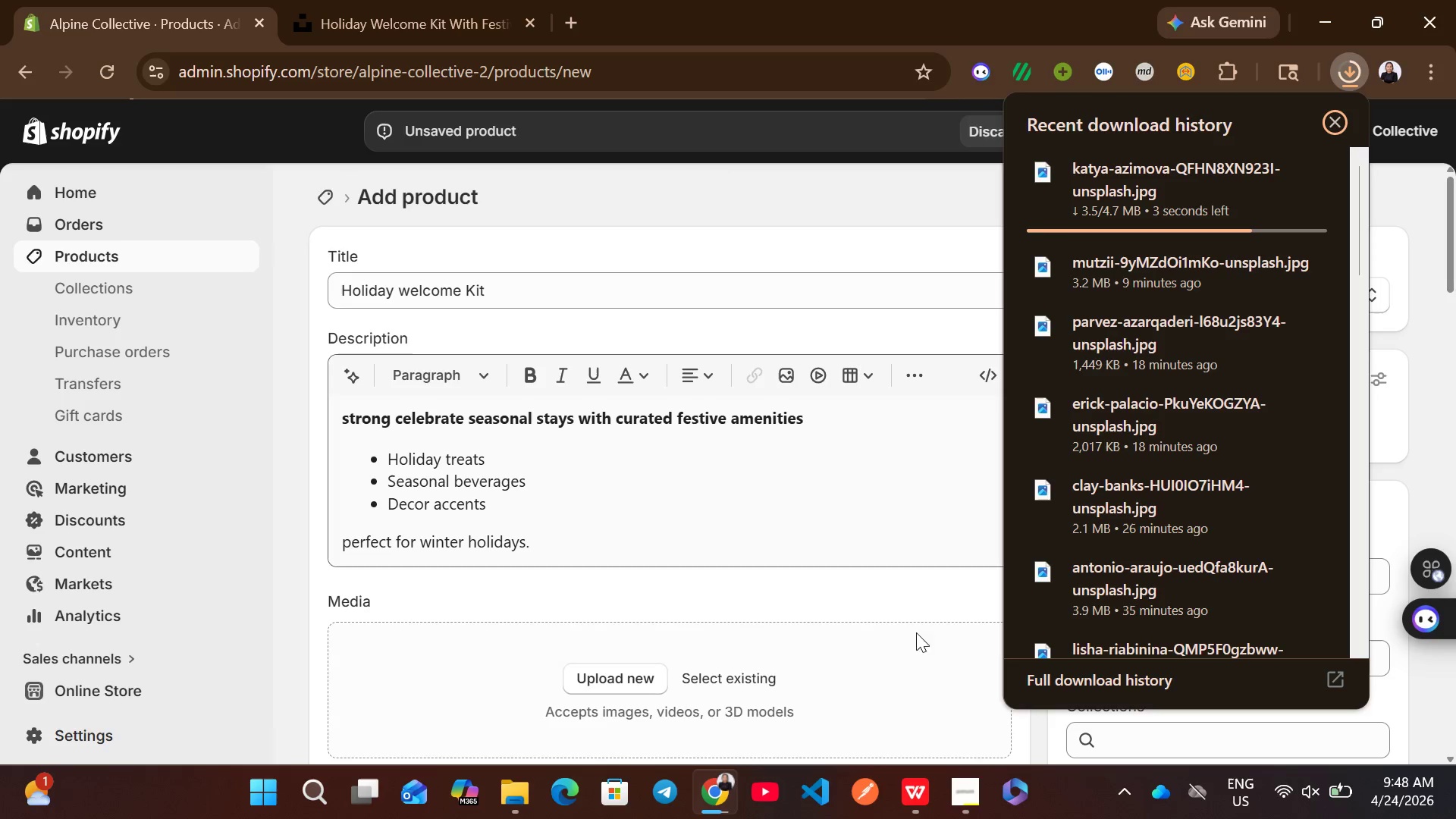 
left_click([976, 792])